 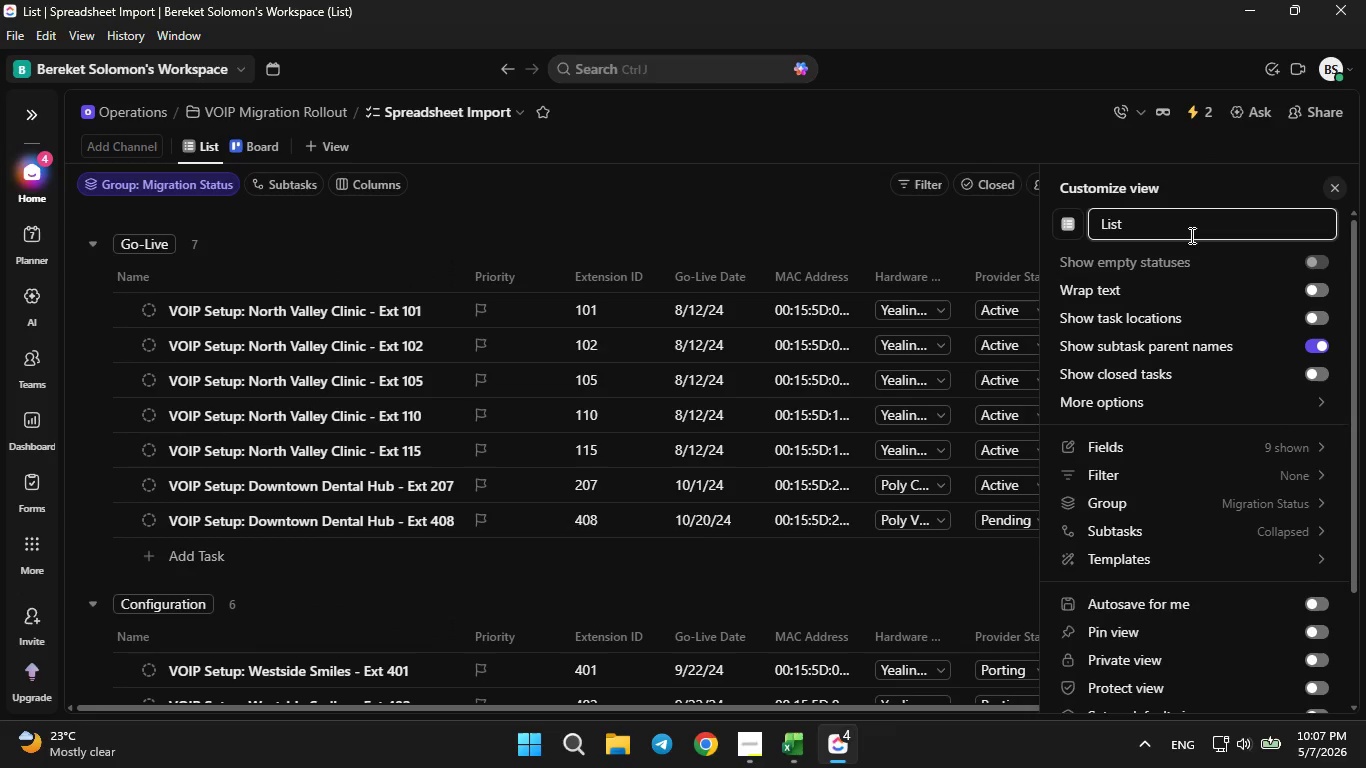 
hold_key(key=Backspace, duration=0.88)
 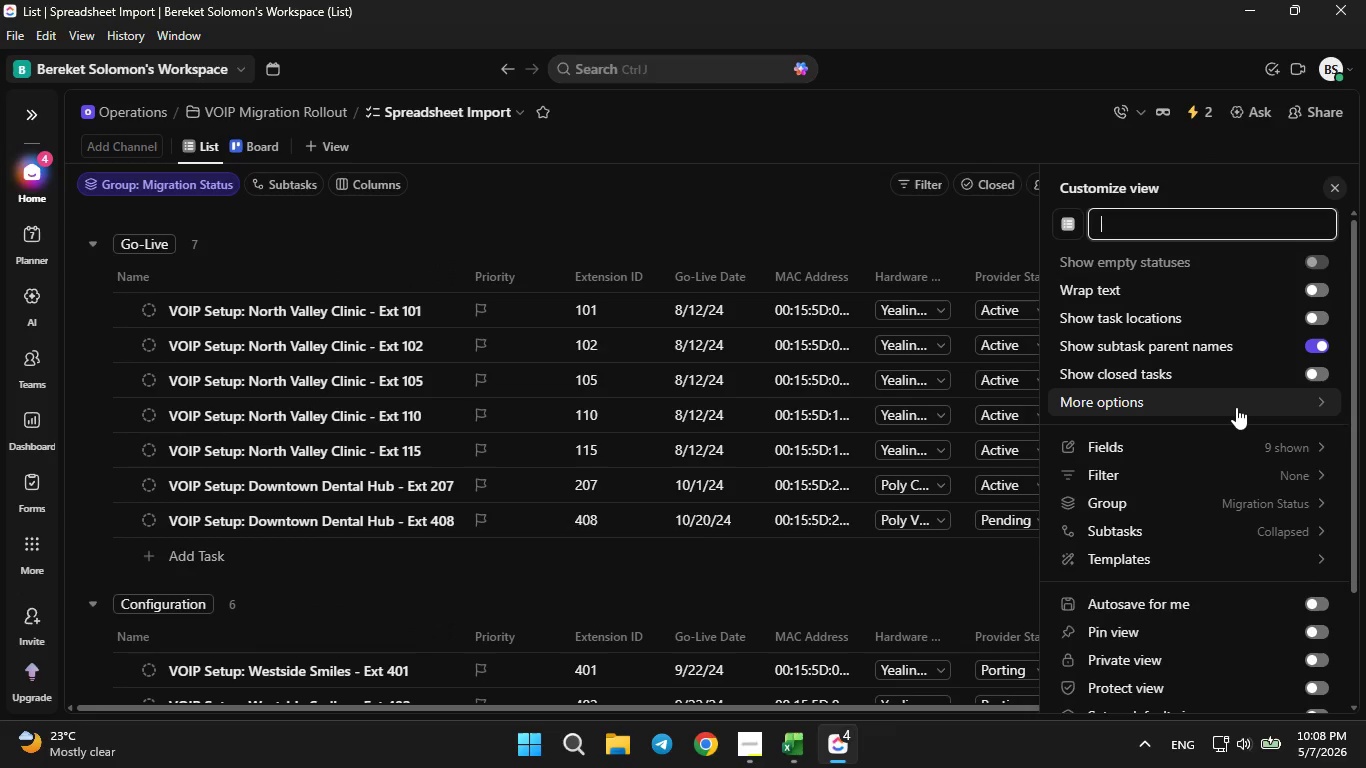 
scroll: coordinate [1236, 407], scroll_direction: none, amount: 0.0
 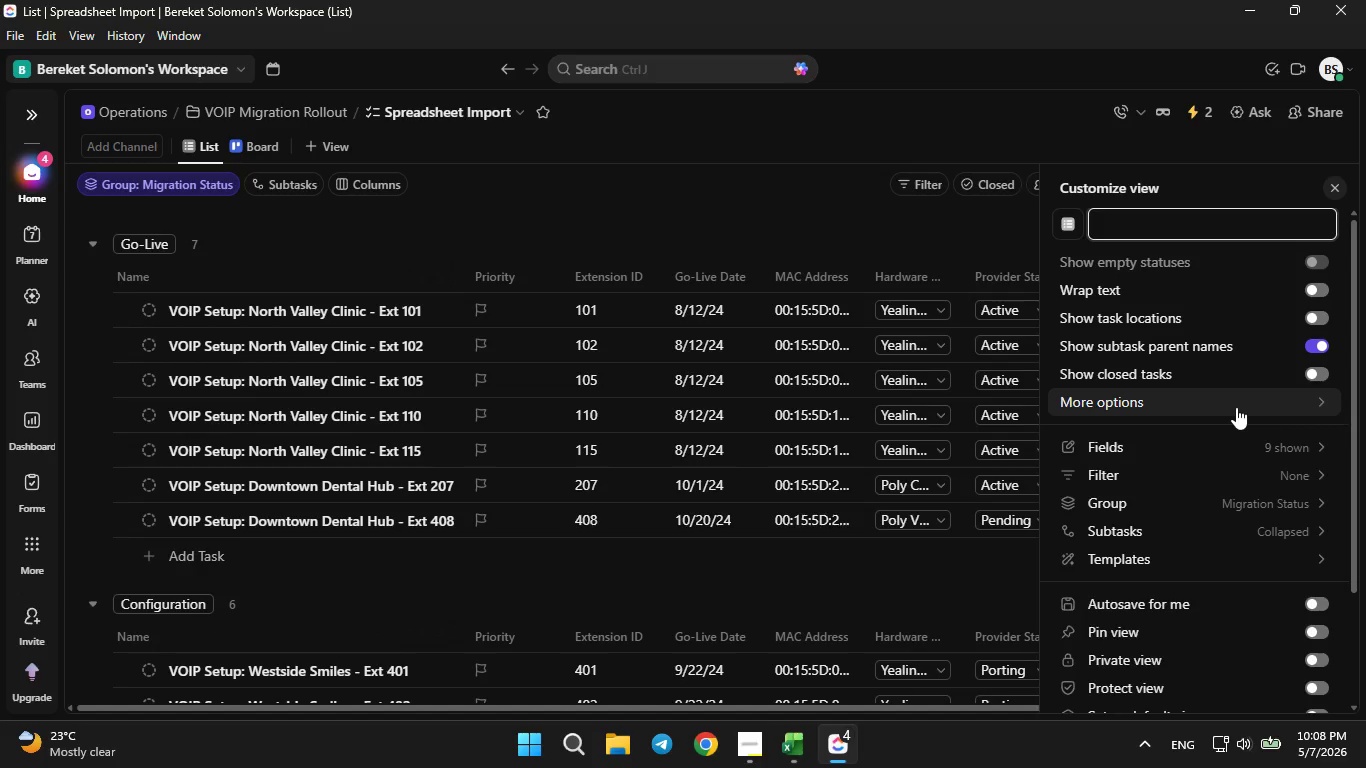 
wait(6.12)
 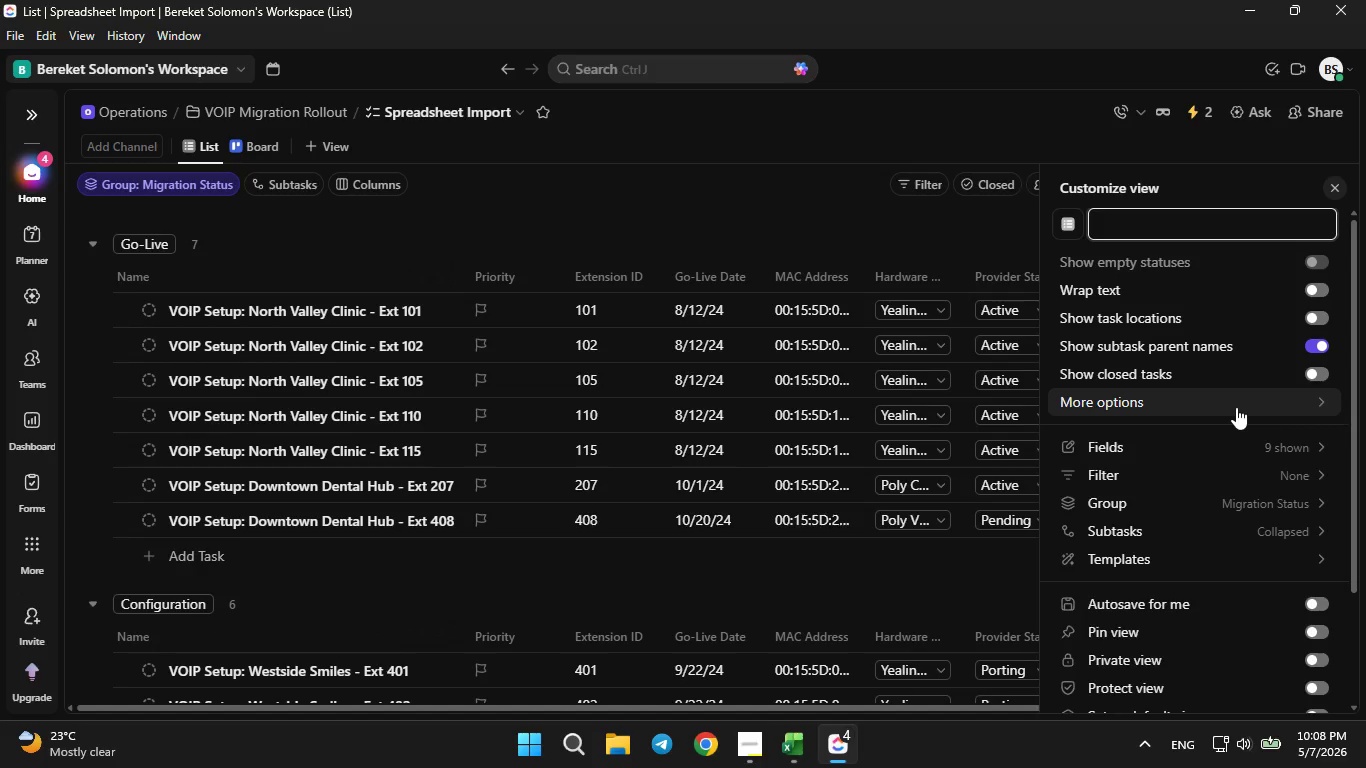 
type(Extension Inven)
 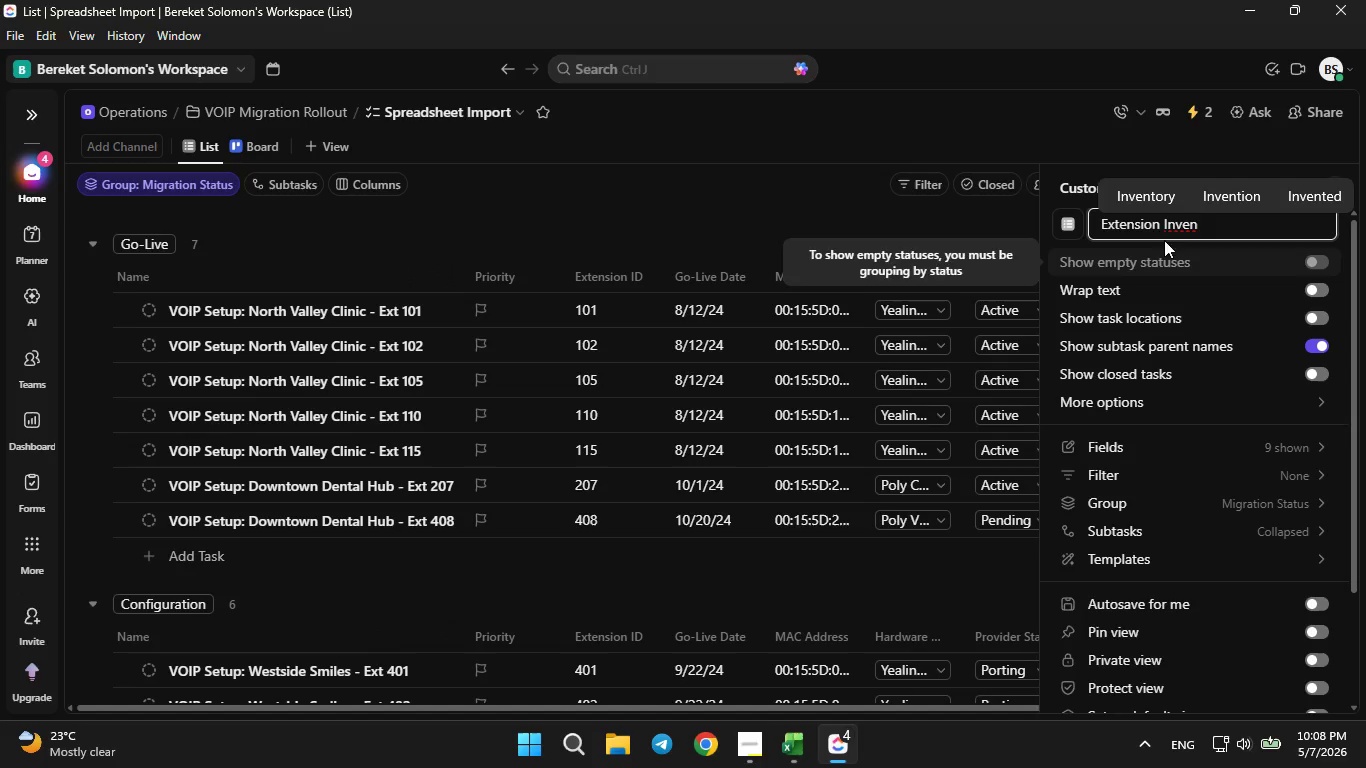 
left_click([1157, 192])
 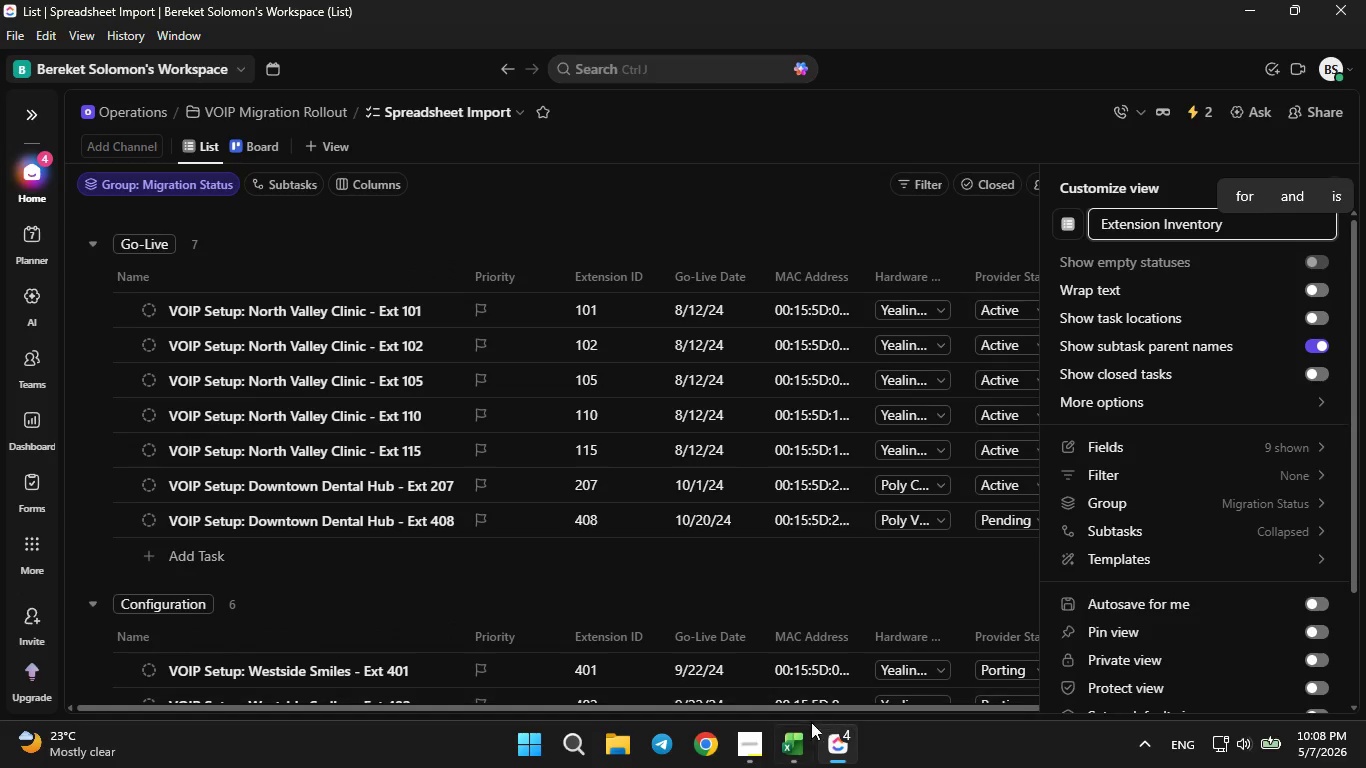 
left_click([796, 736])
 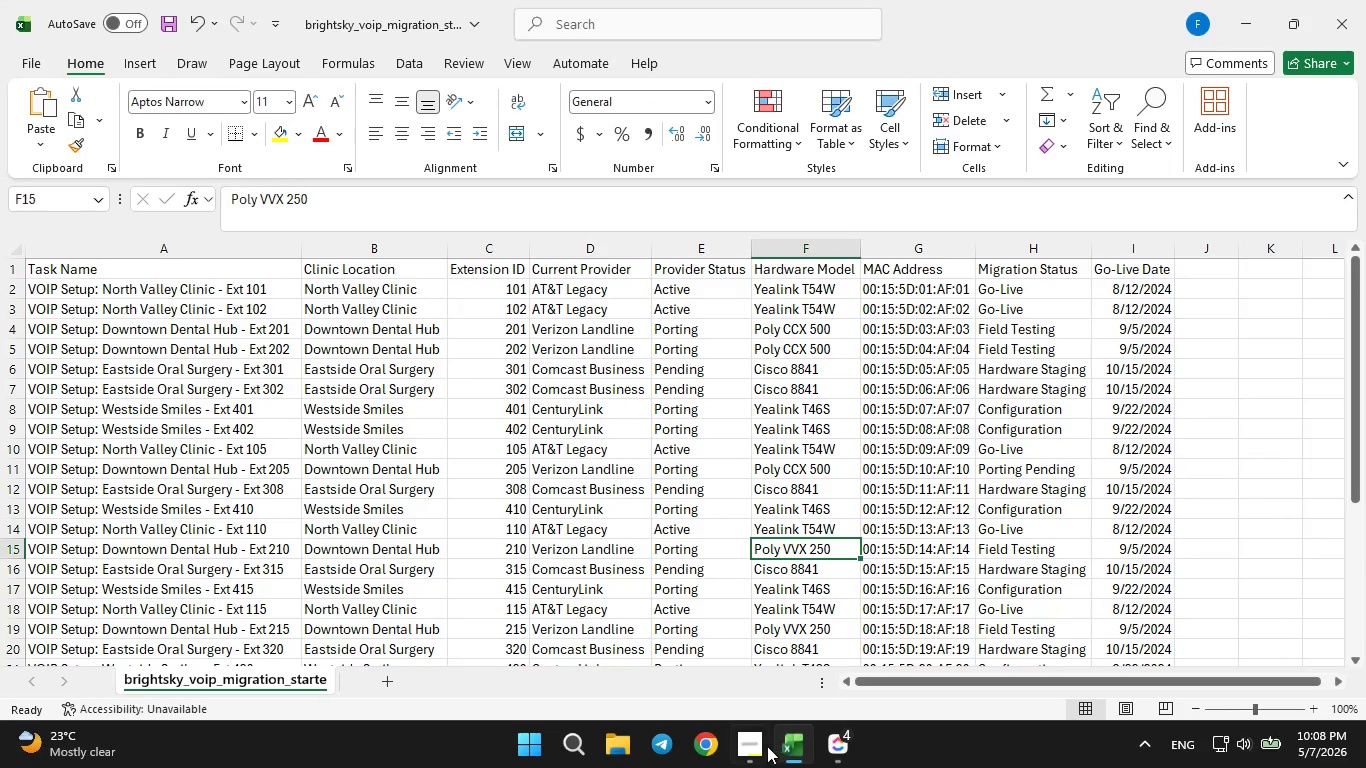 
left_click([767, 746])